 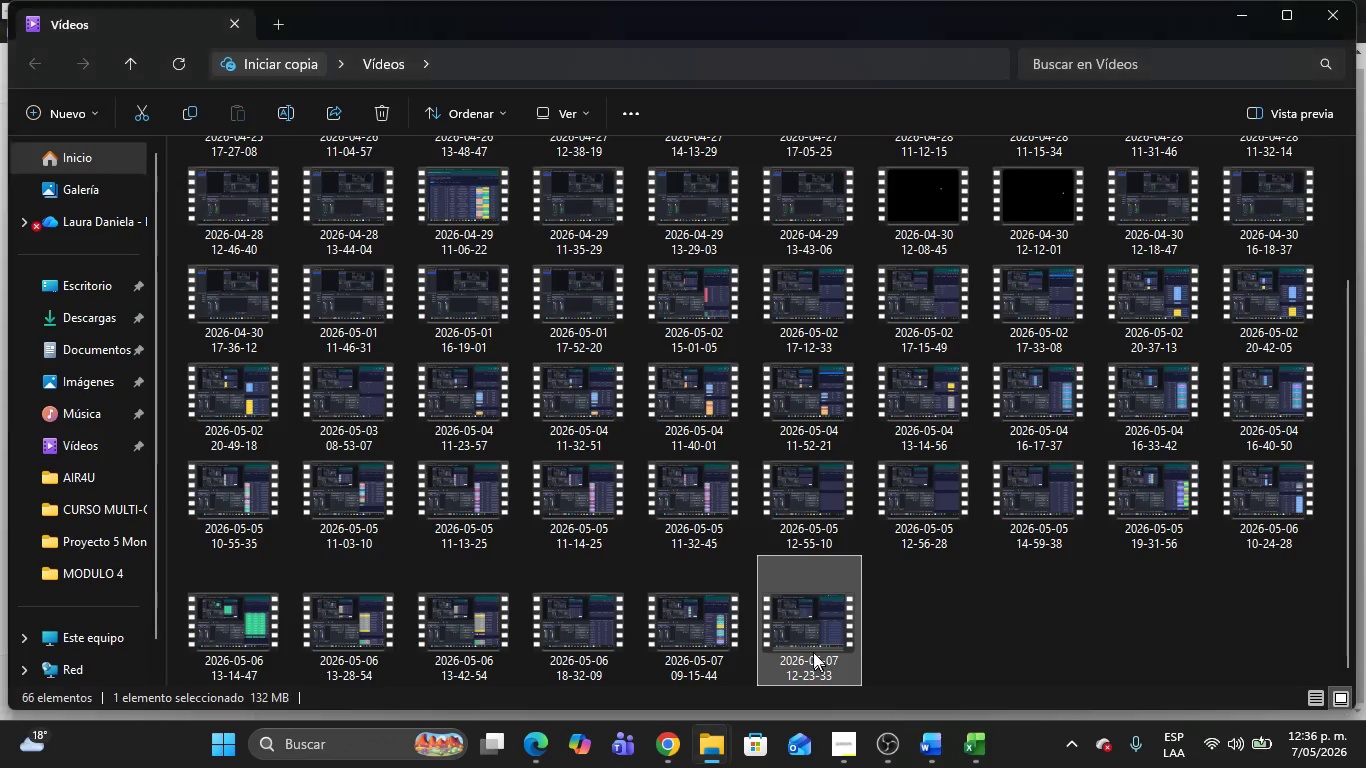 
left_click([964, 610])
 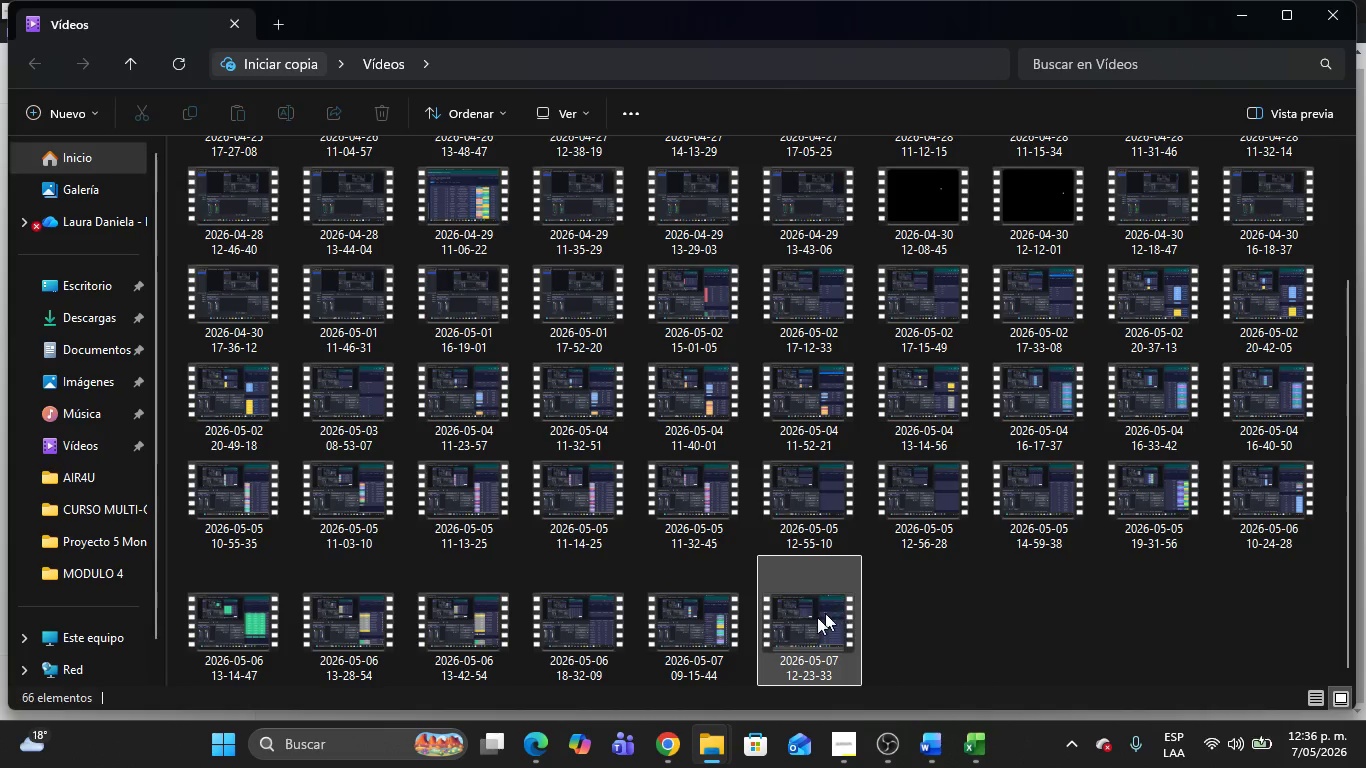 
double_click([813, 618])
 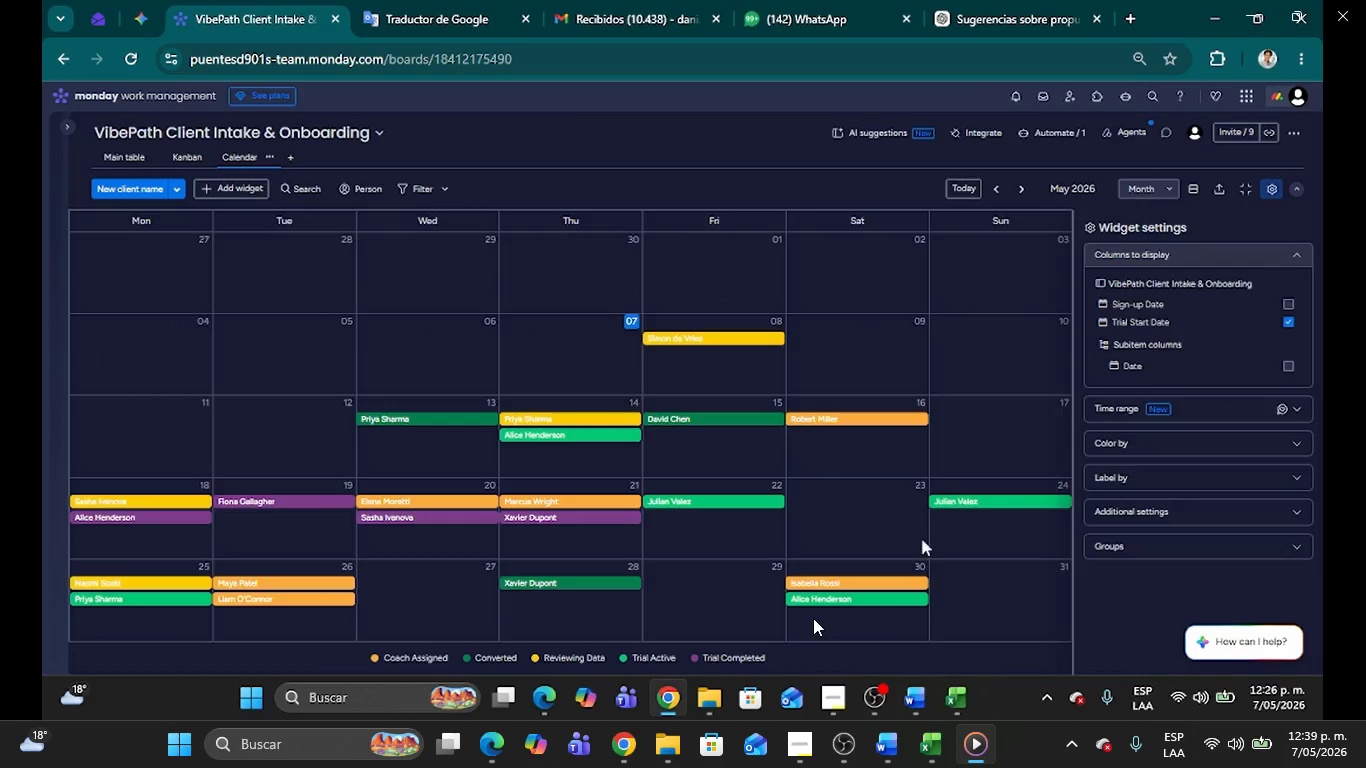 
wait(190.83)
 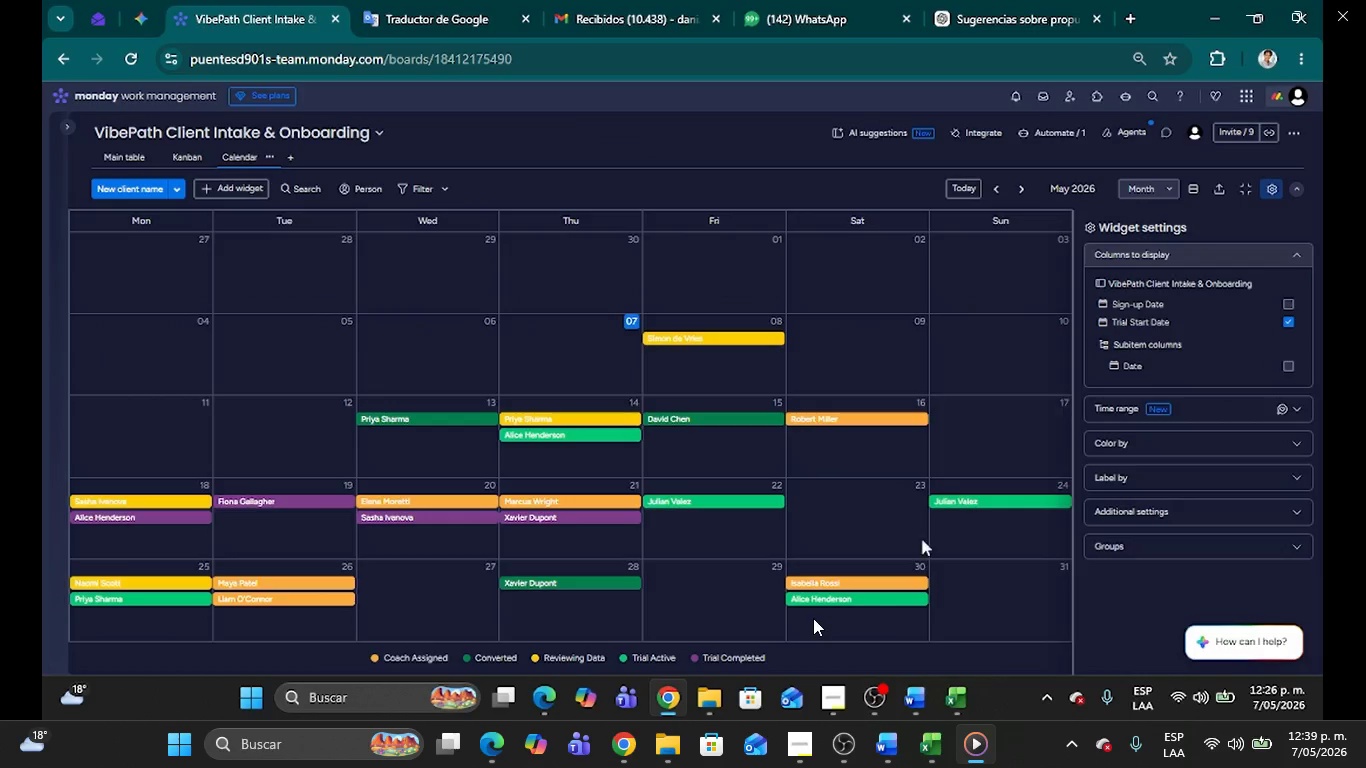 
left_click([1350, 0])
 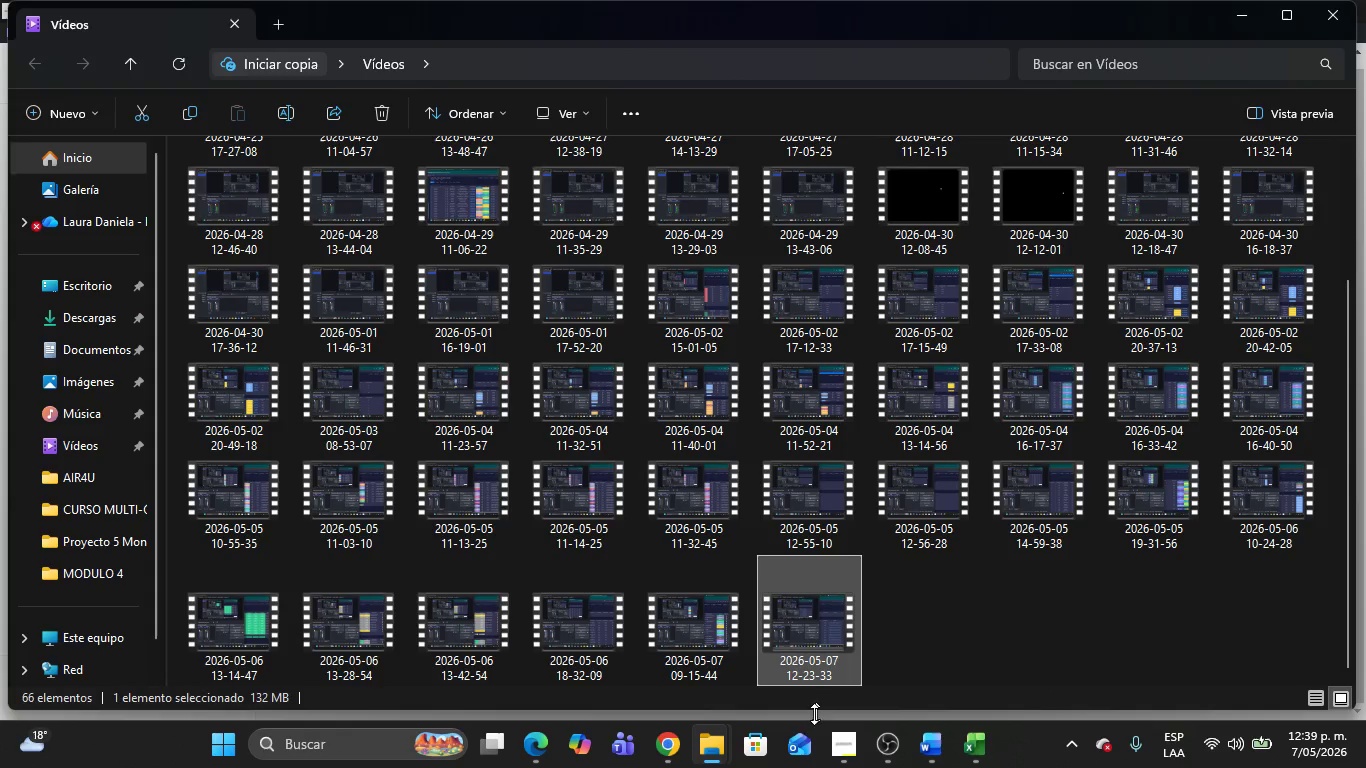 
left_click([846, 744])